 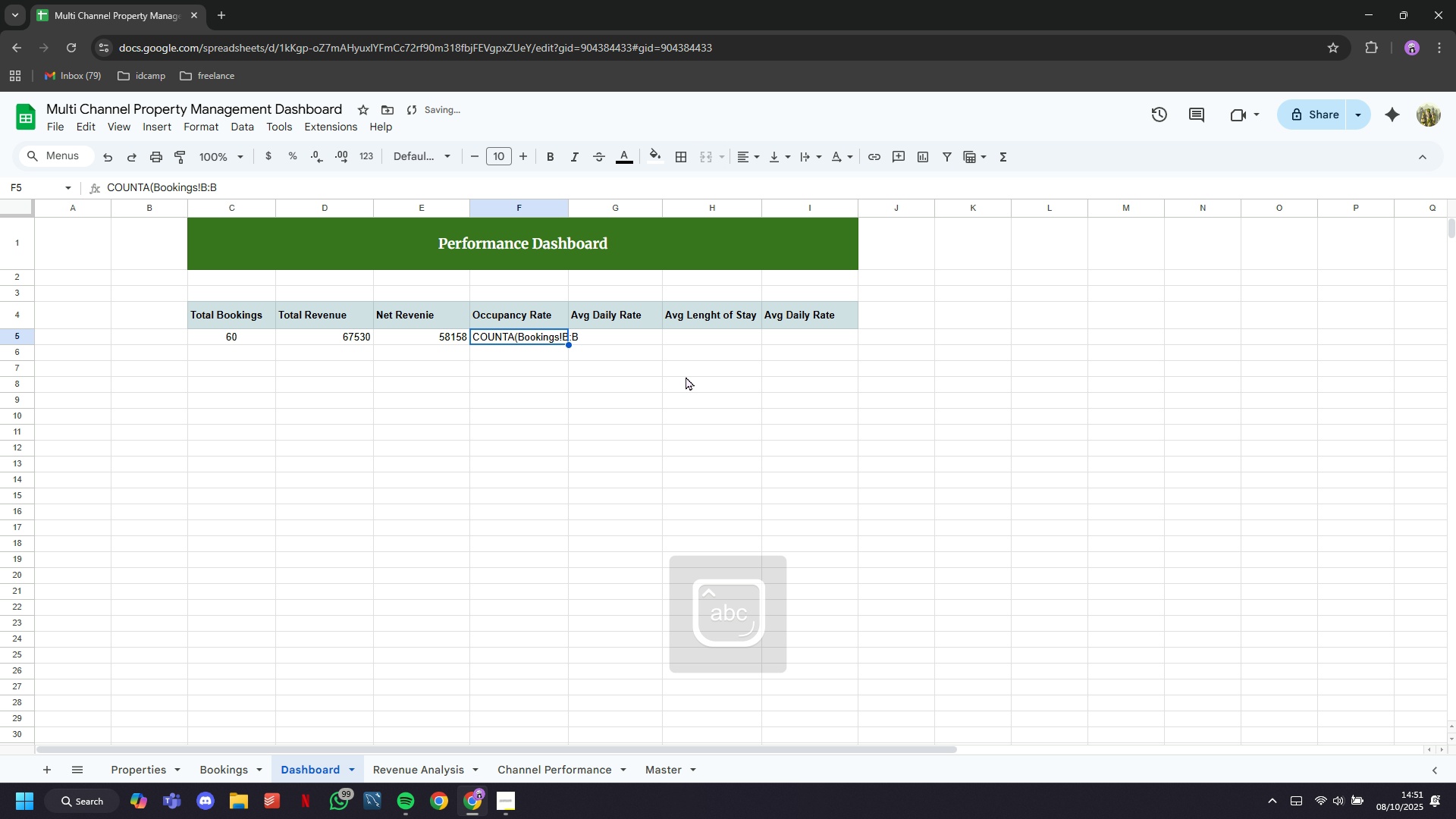 
double_click([527, 338])
 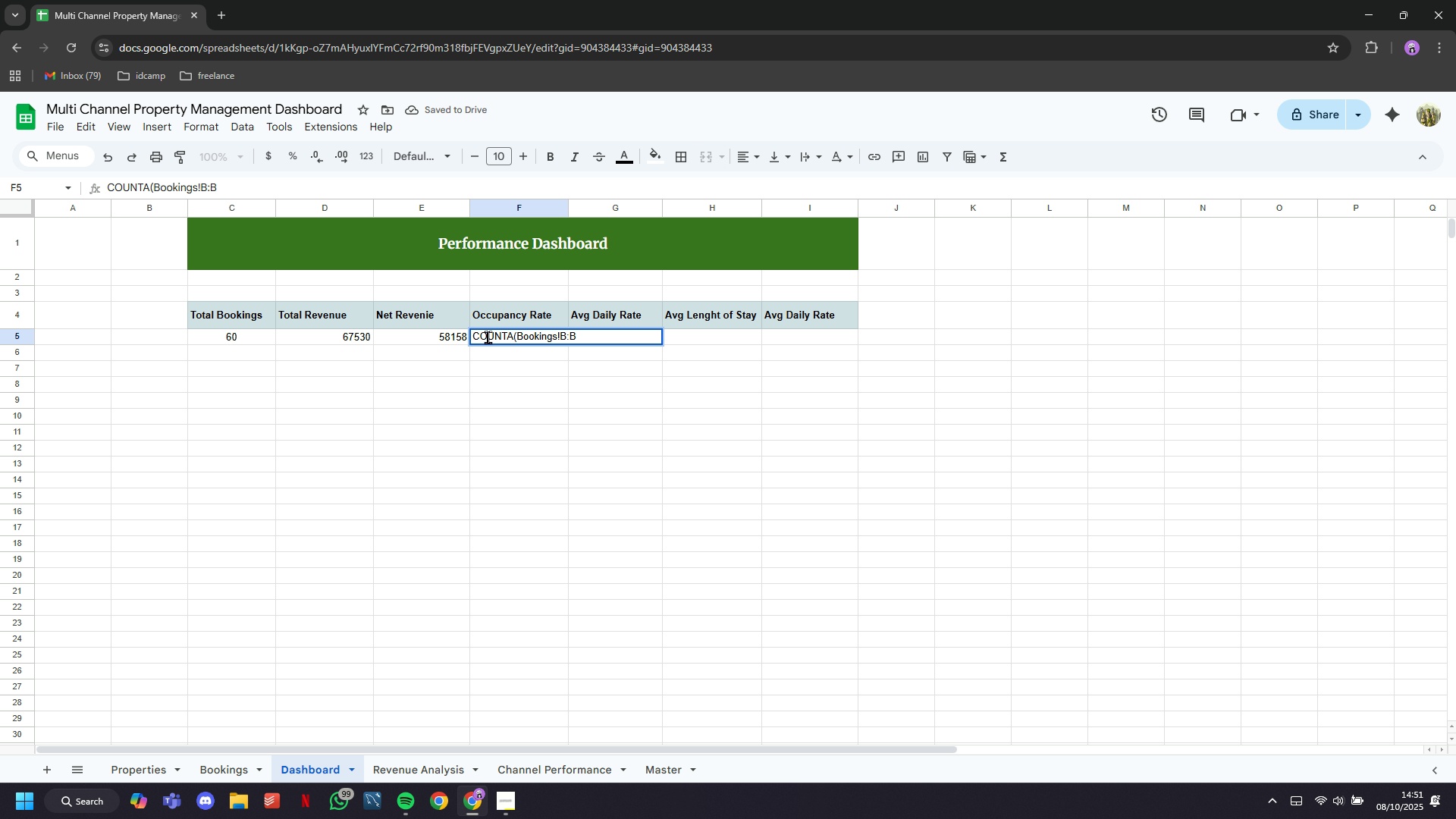 
left_click([488, 337])
 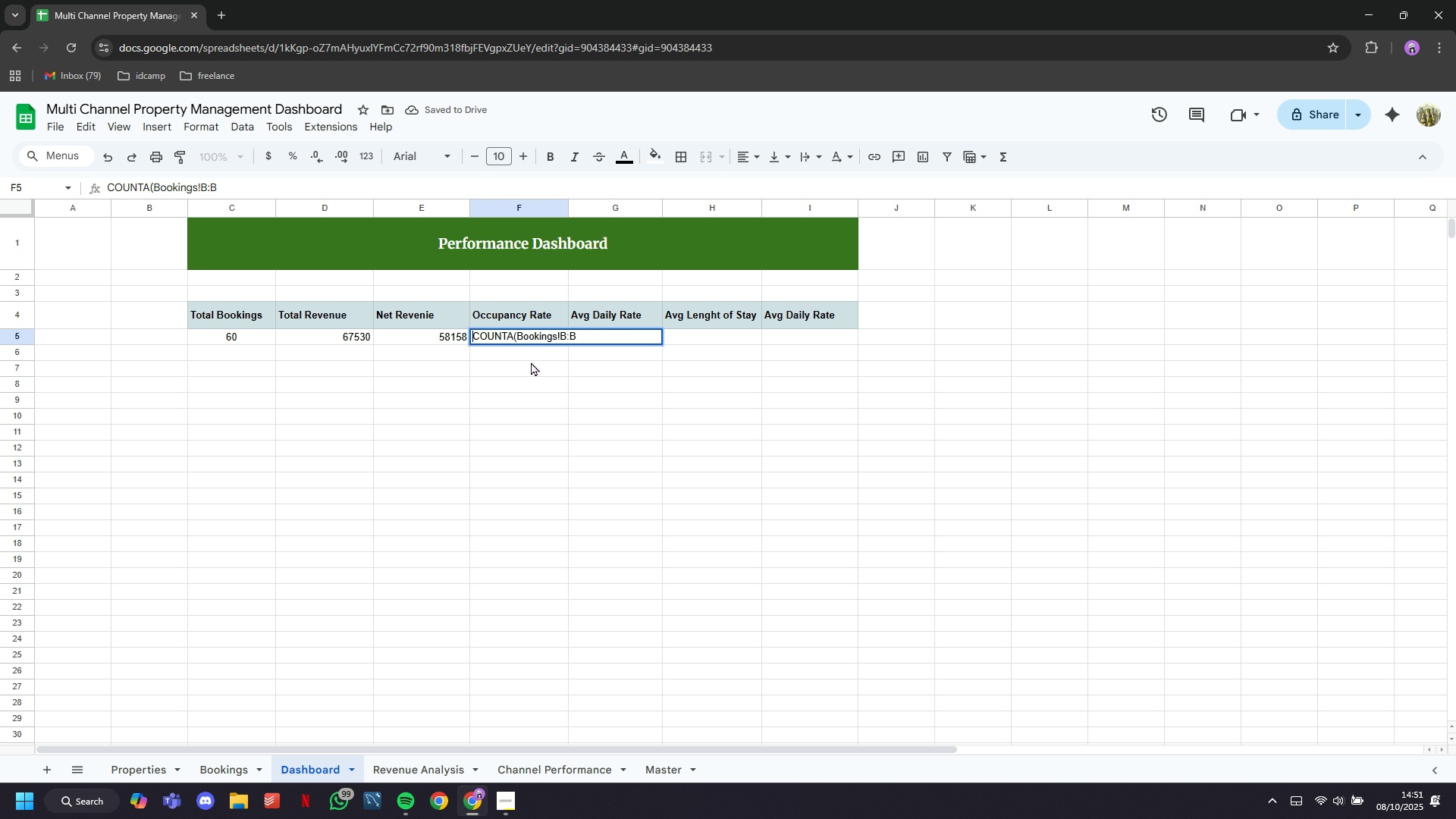 
key(ArrowLeft)
 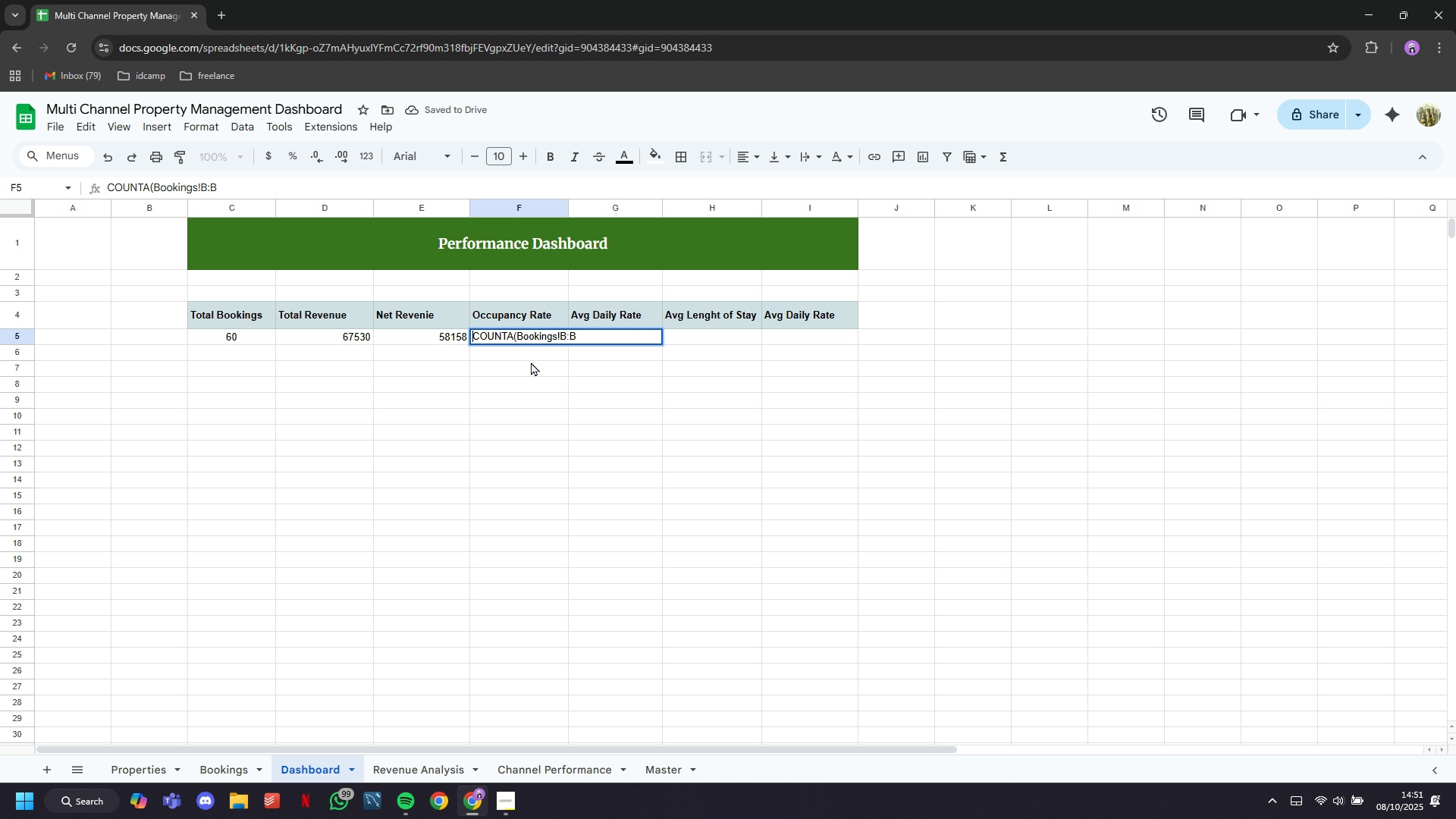 
key(ArrowLeft)
 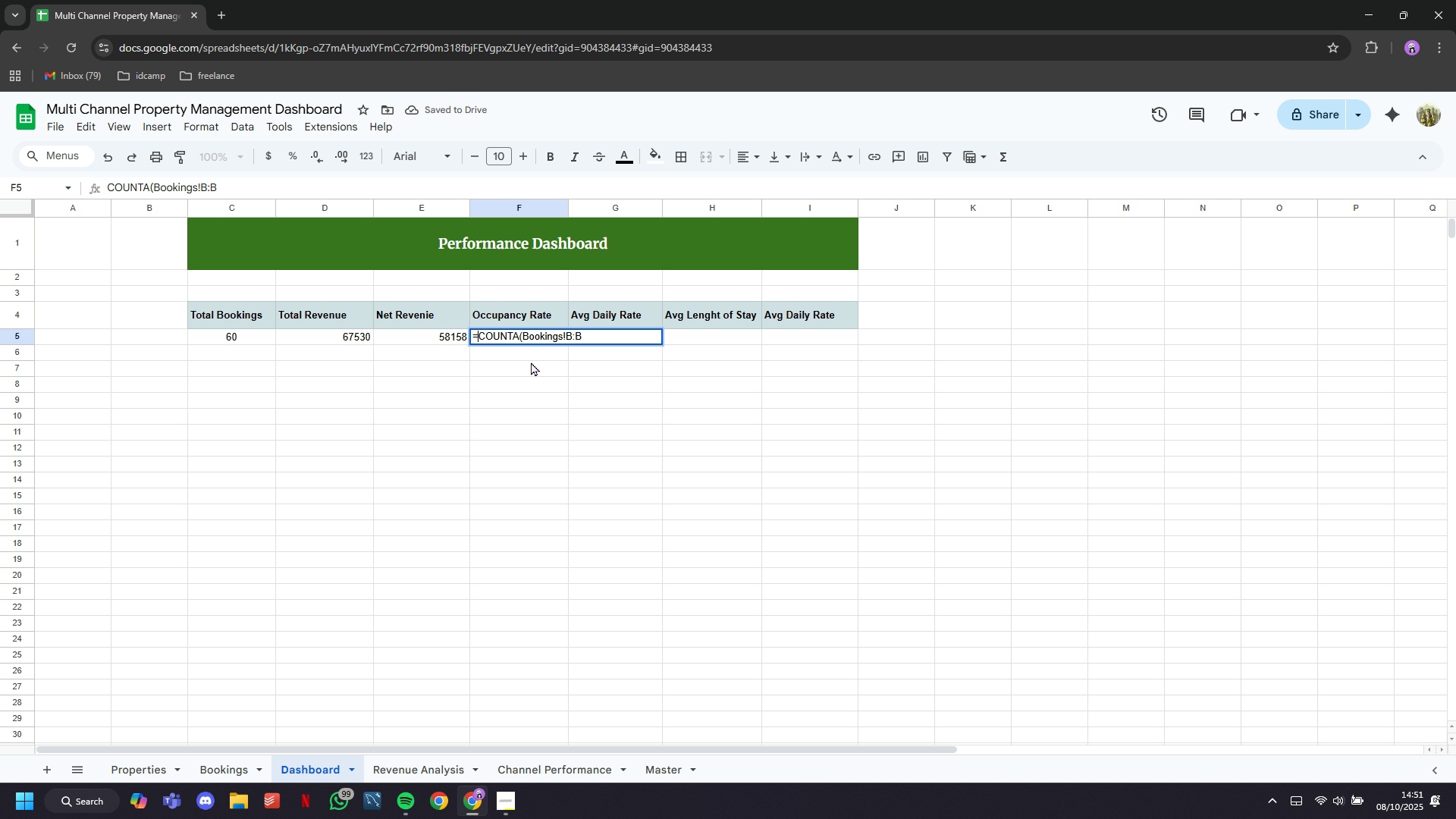 
key(Equal)